 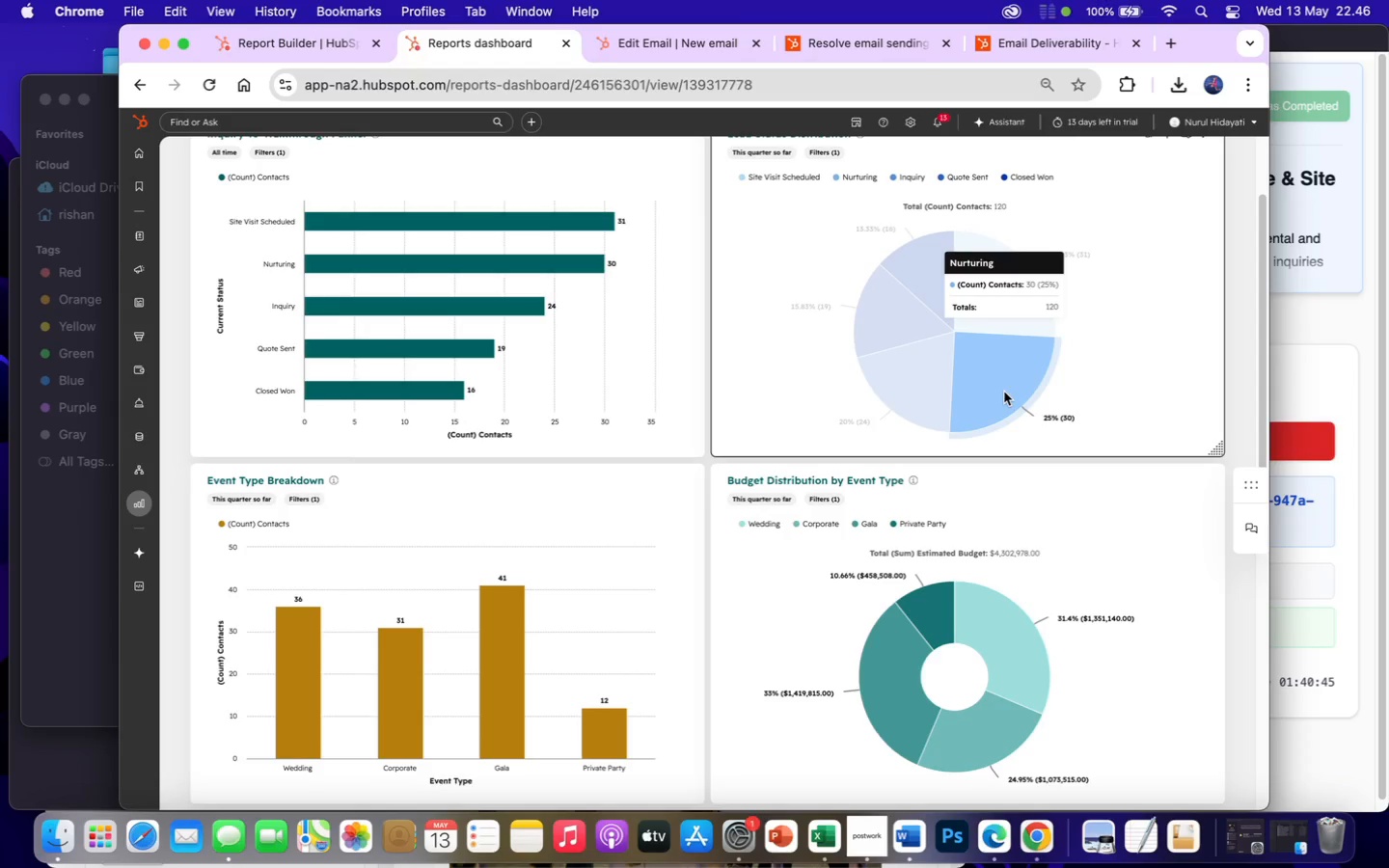 
left_click([326, 46])
 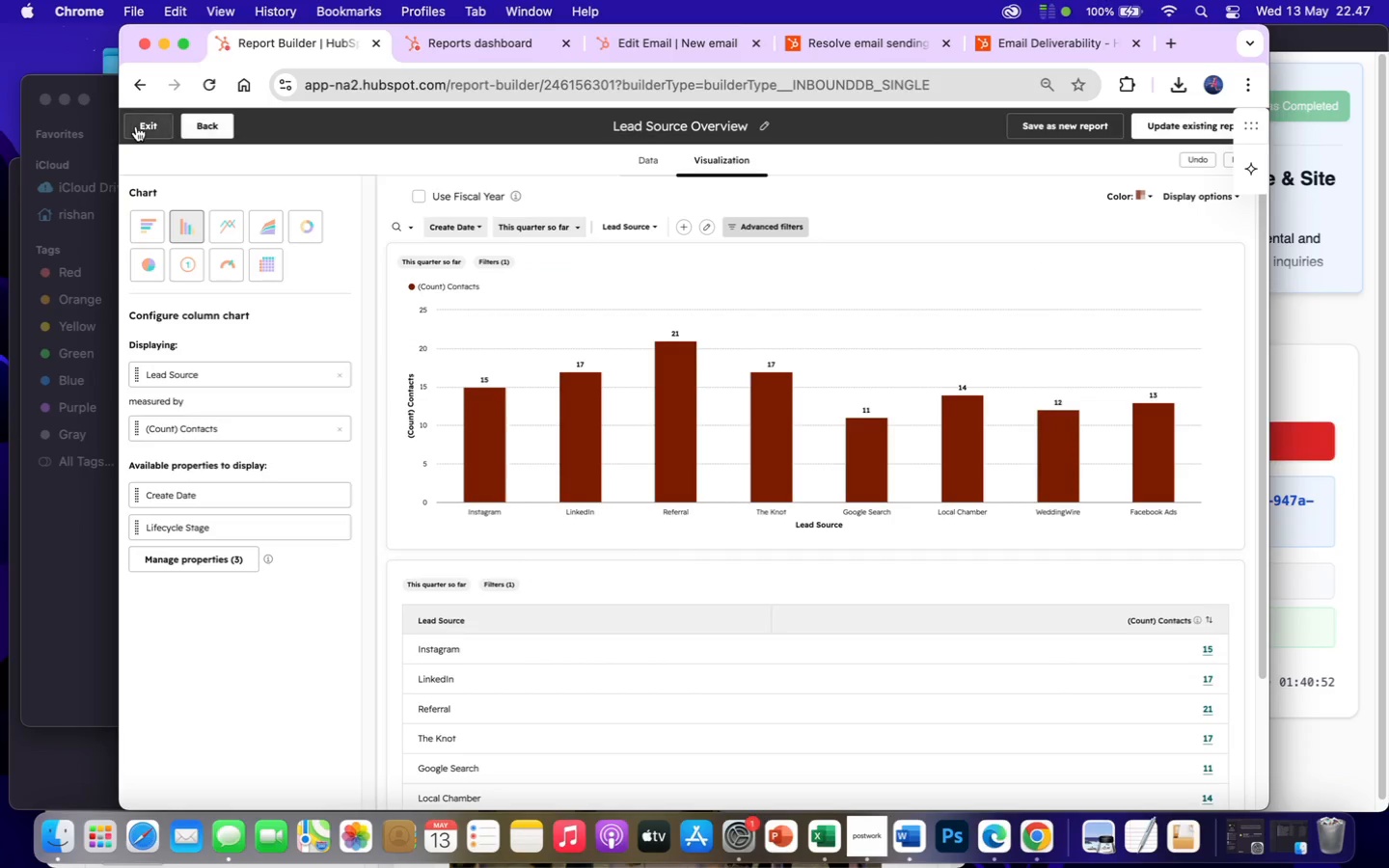 
left_click([155, 122])
 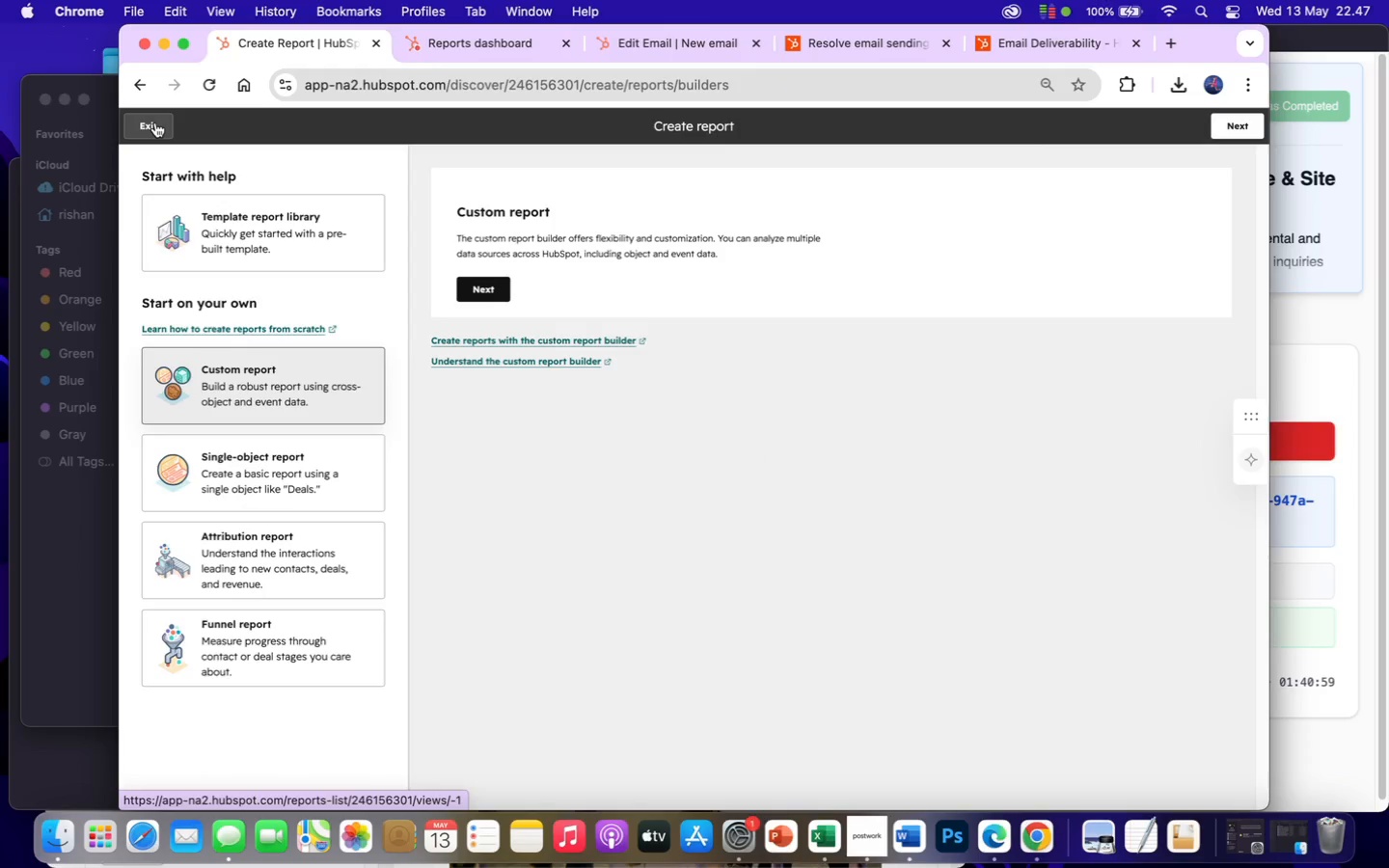 
wait(11.13)
 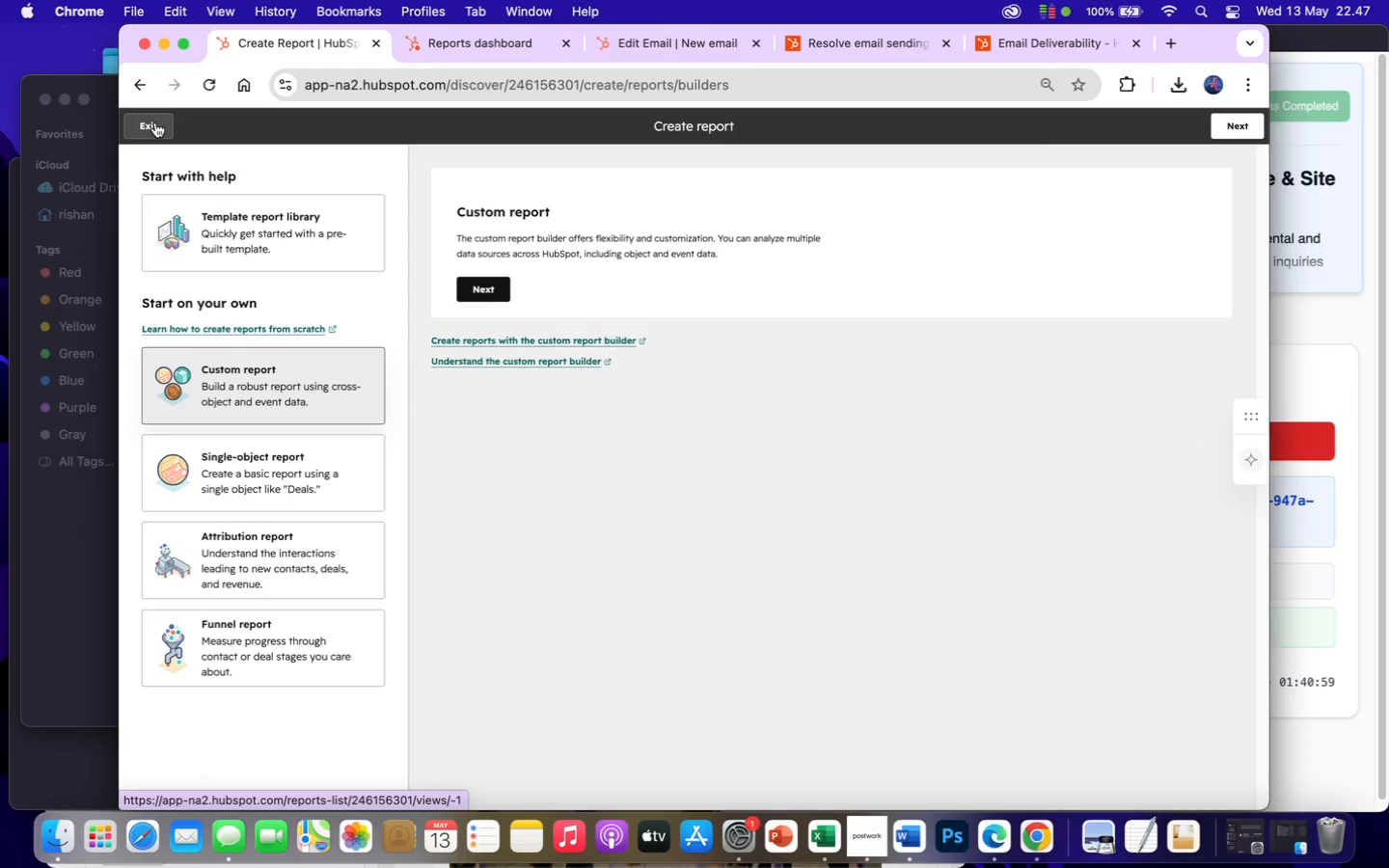 
left_click([226, 470])
 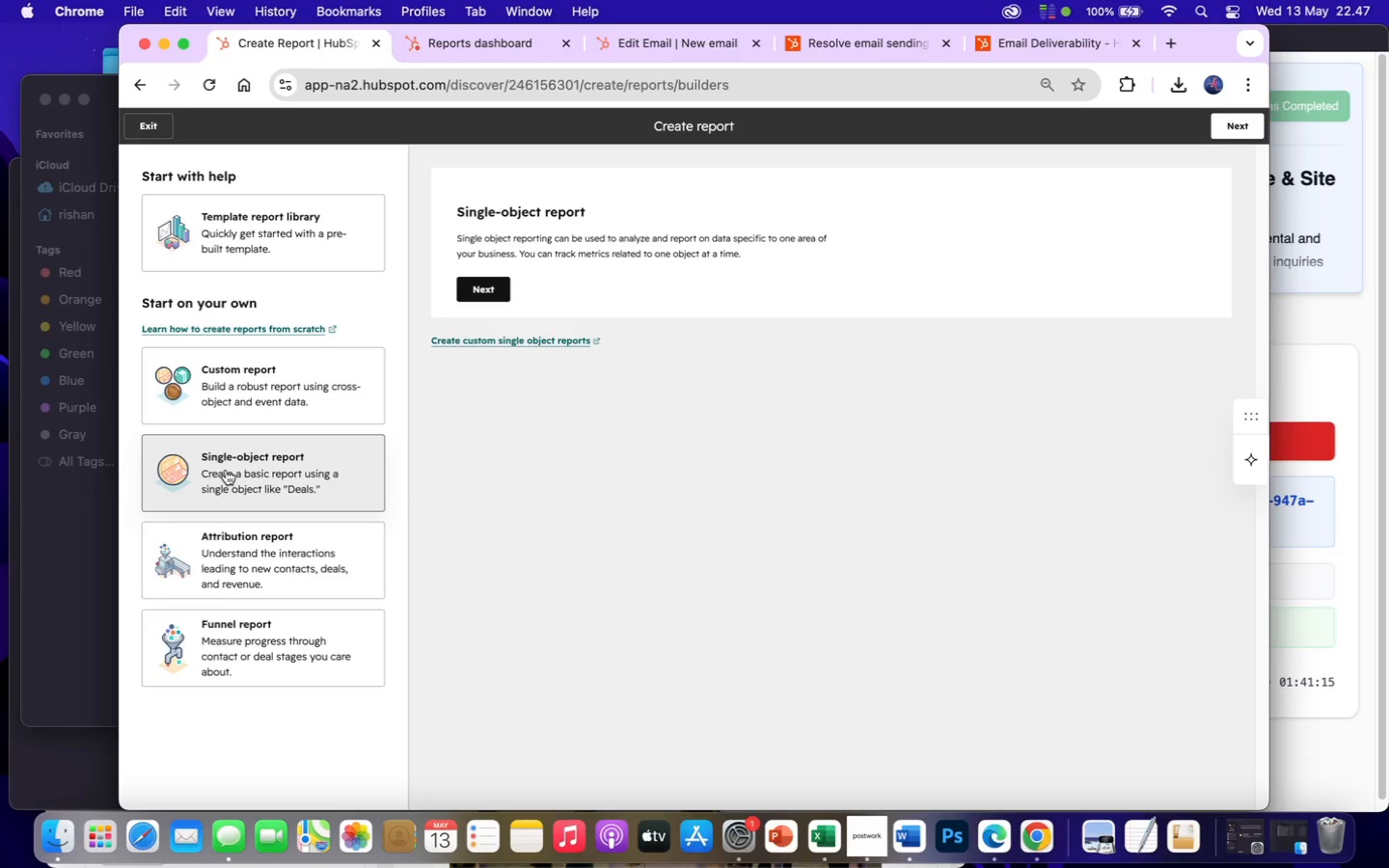 
wait(15.46)
 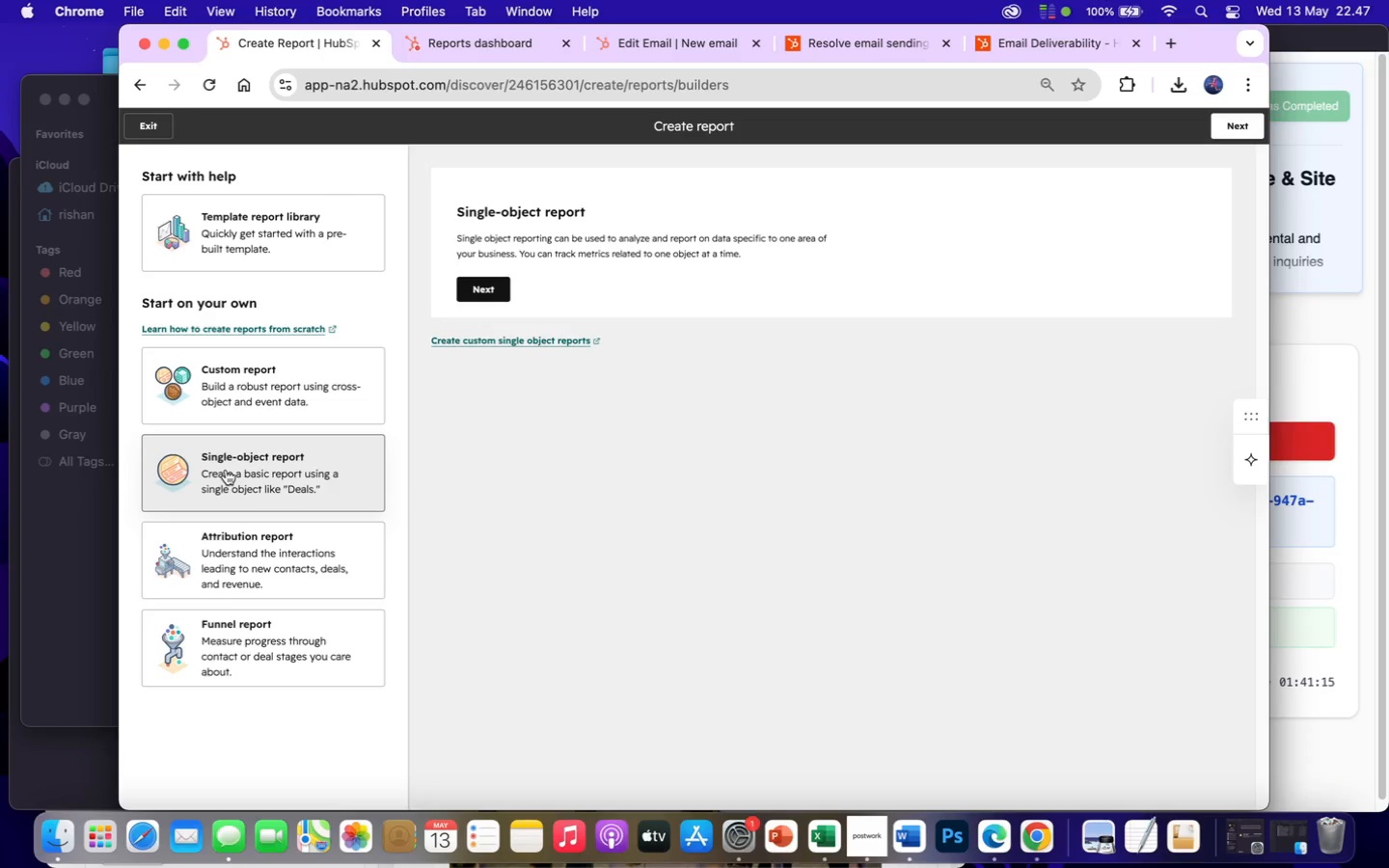 
left_click([1232, 122])
 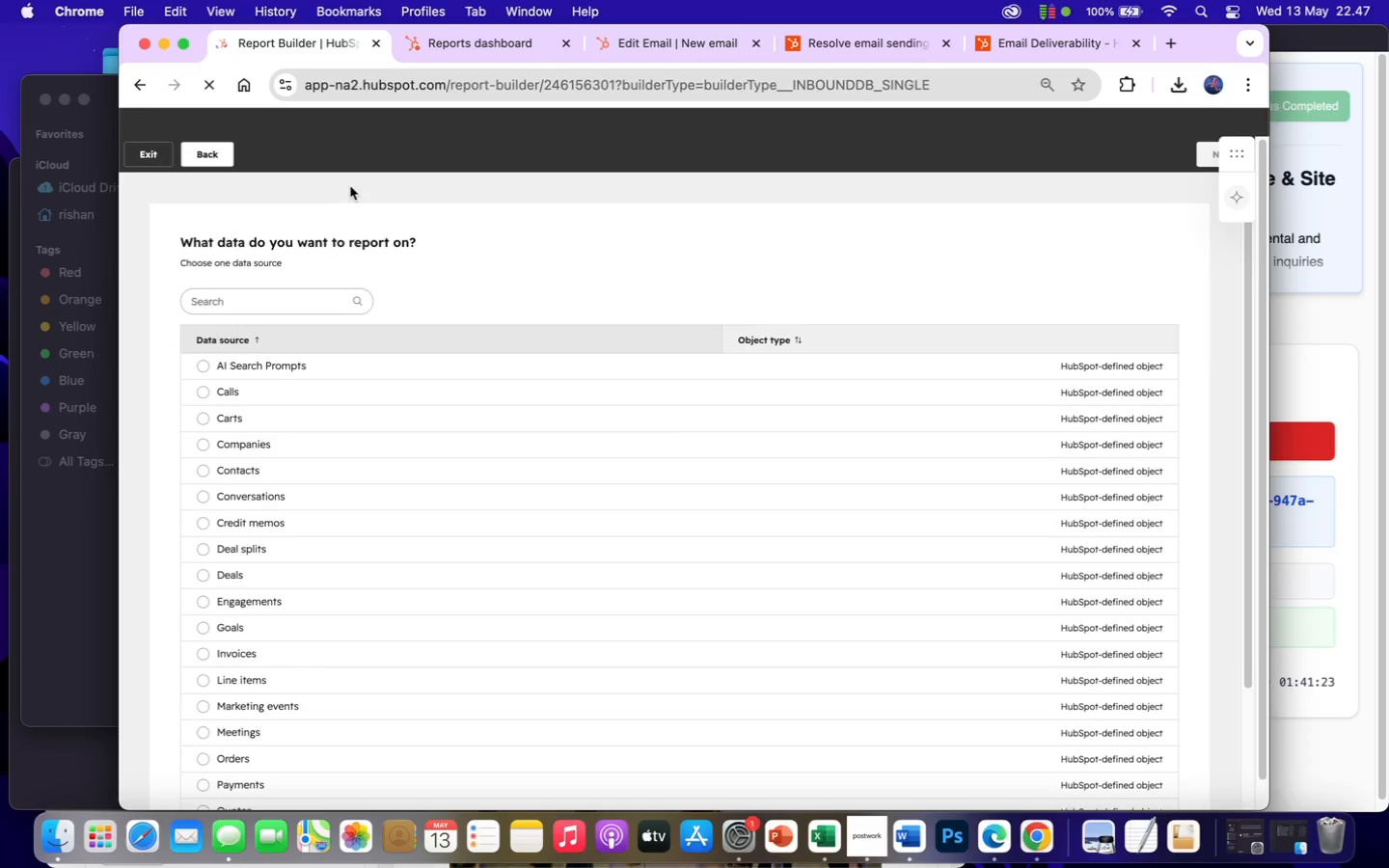 
wait(5.46)
 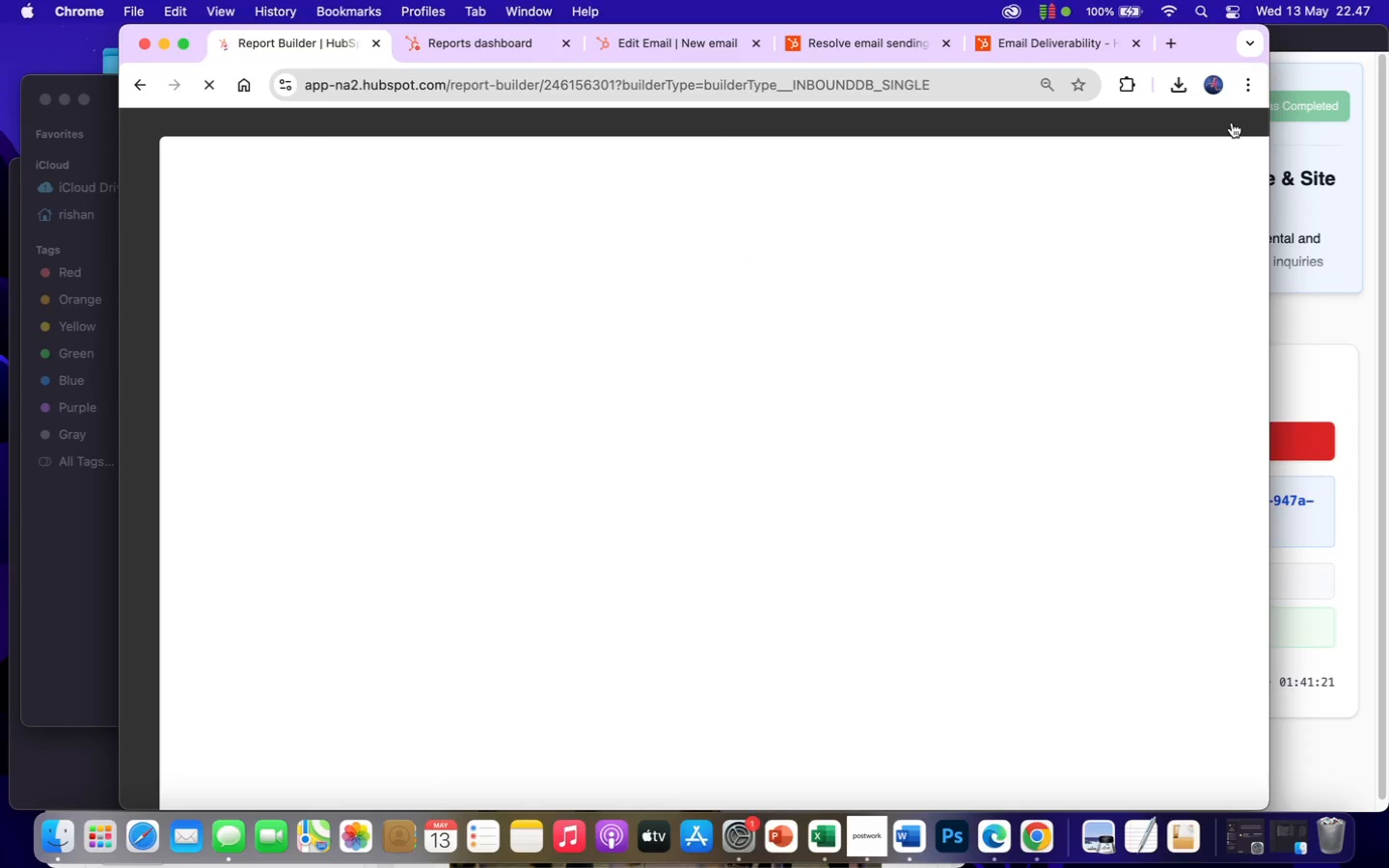 
left_click([245, 430])
 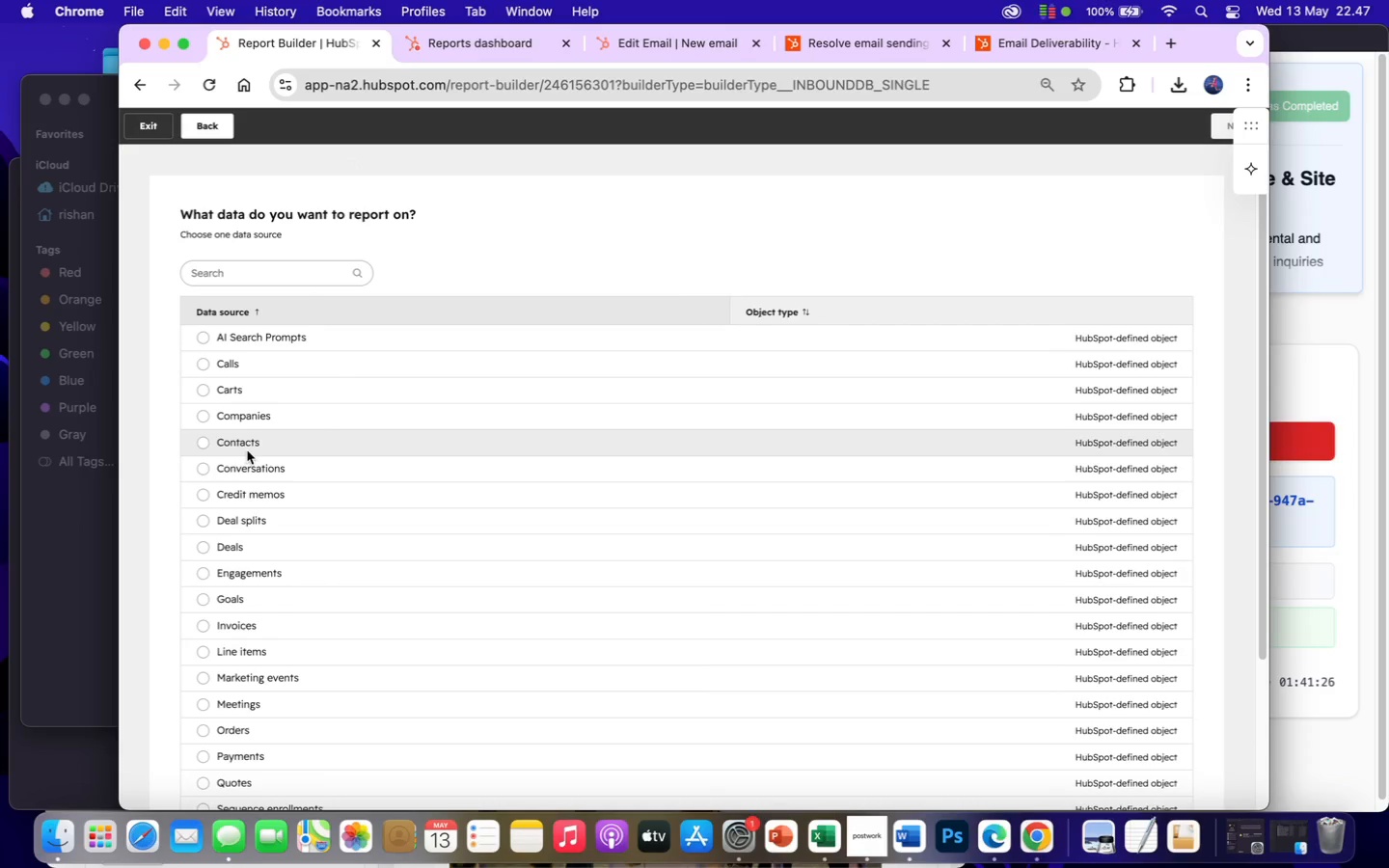 
left_click([247, 450])
 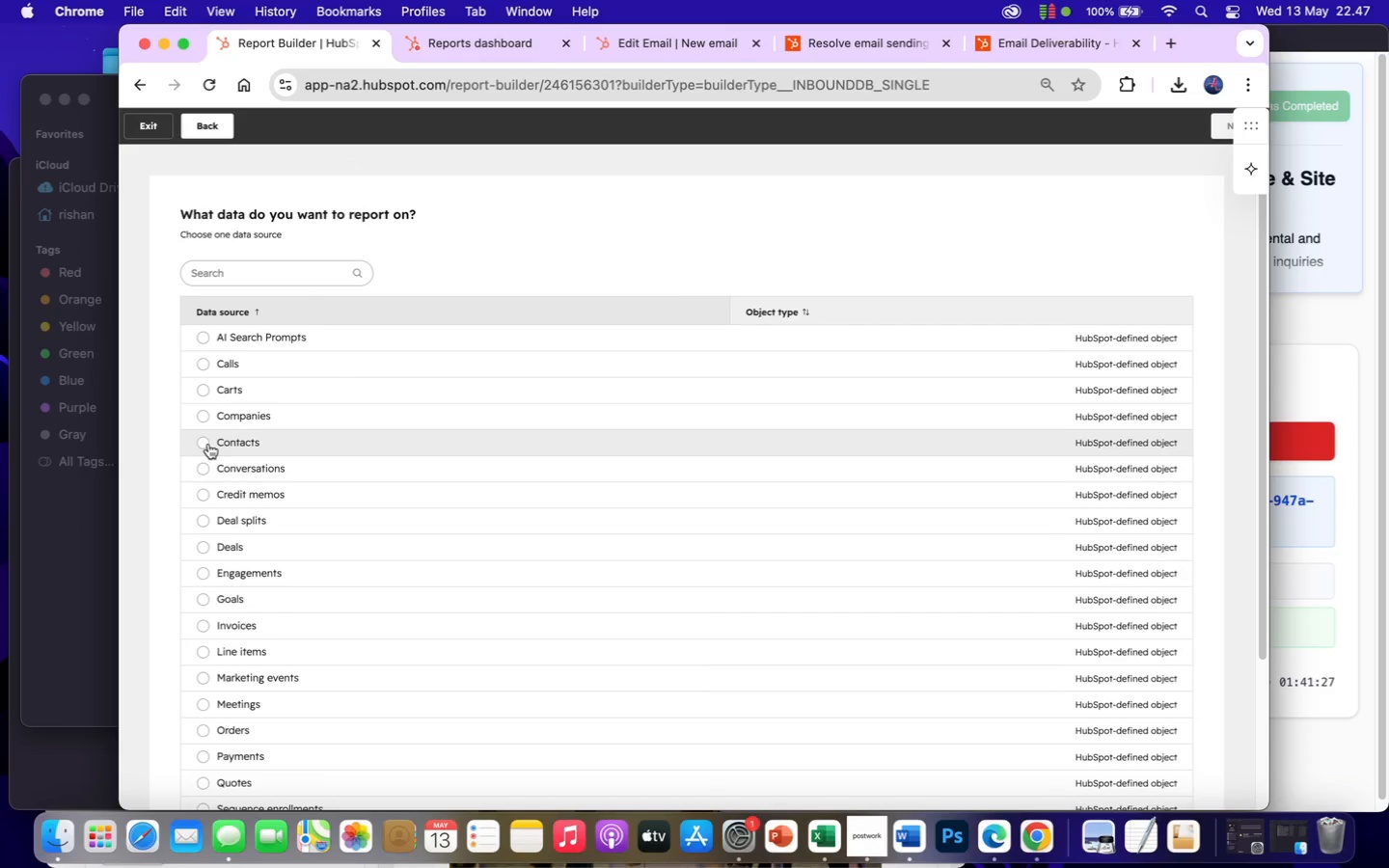 
left_click([207, 444])
 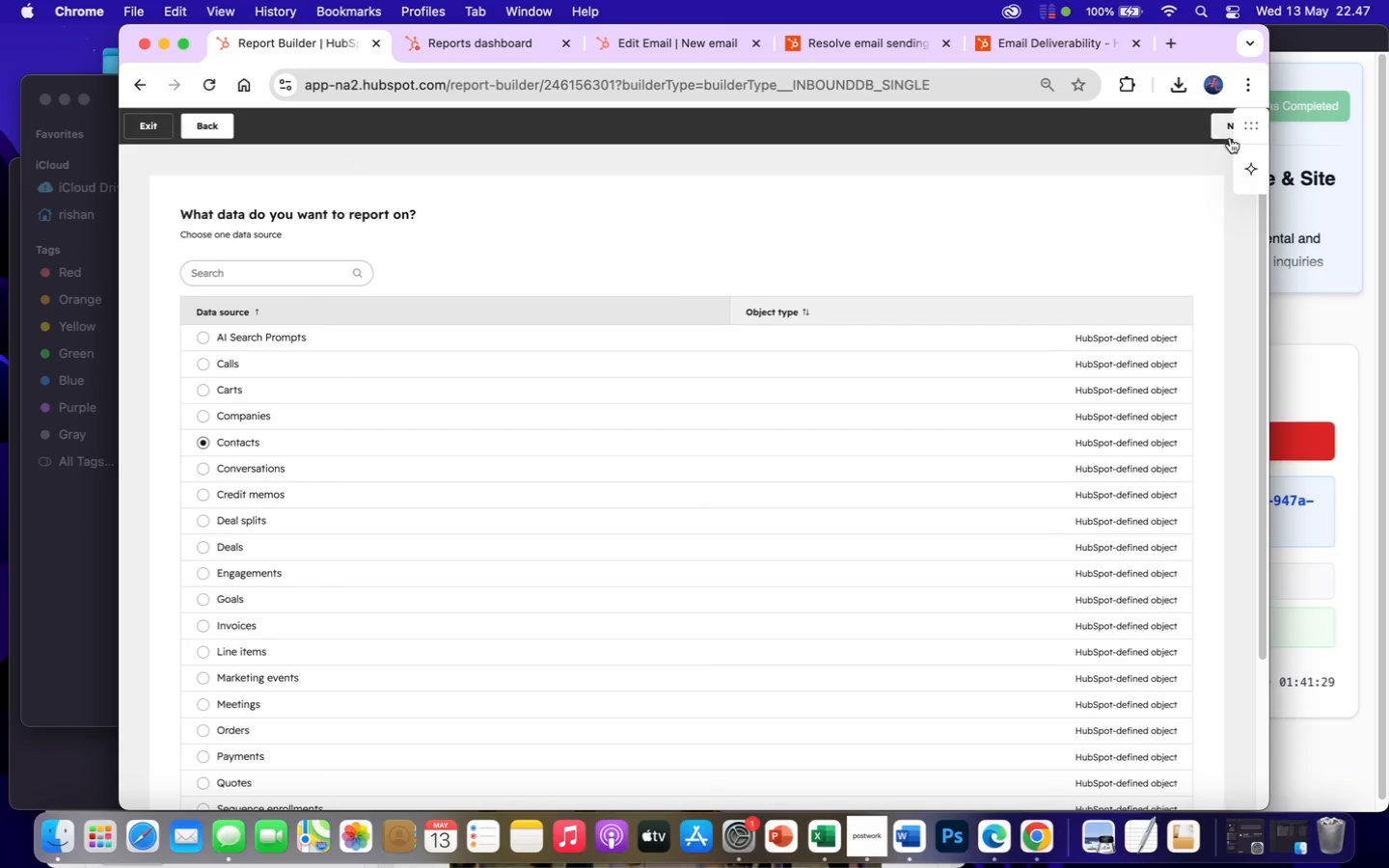 
left_click([1224, 131])
 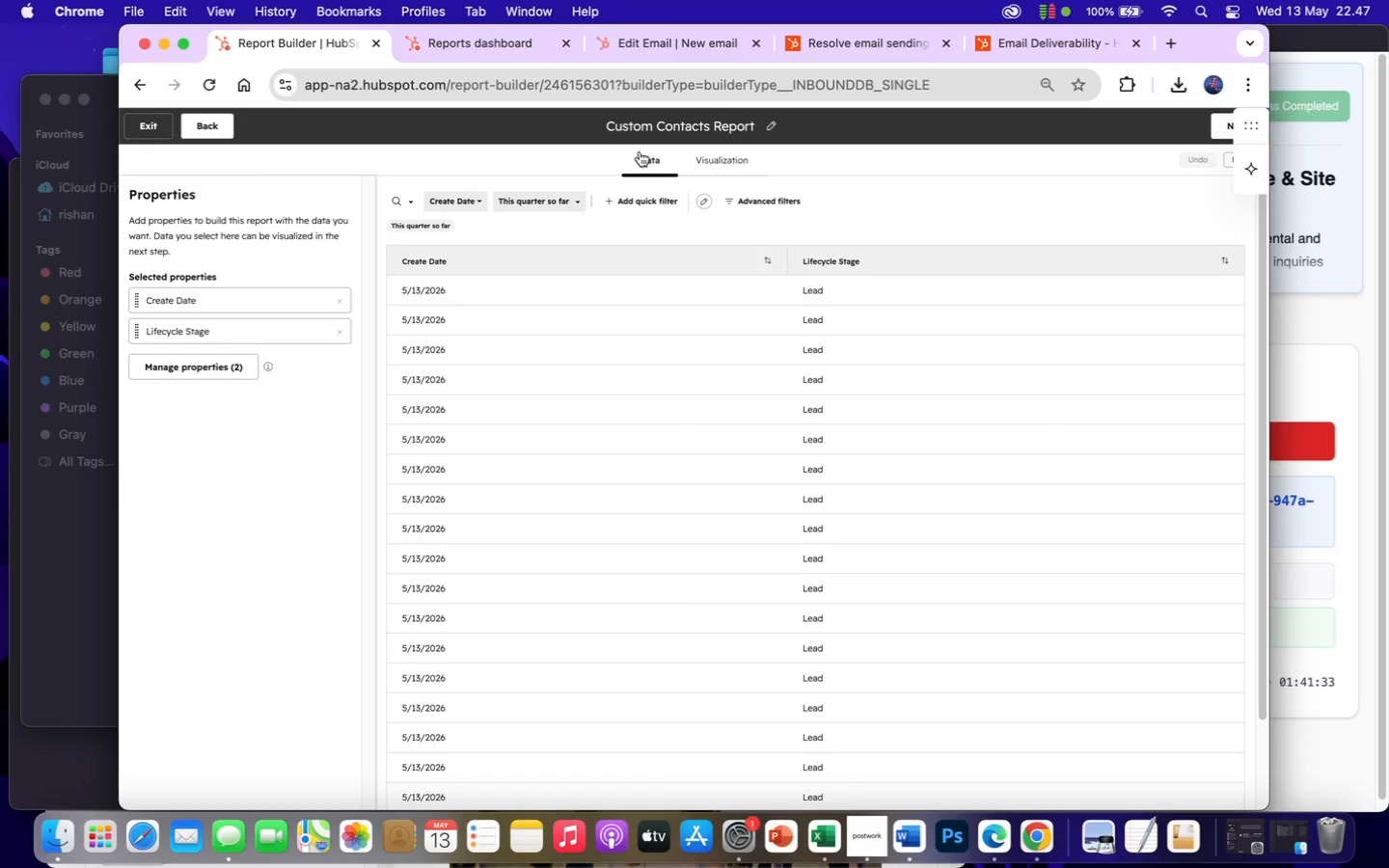 
wait(5.04)
 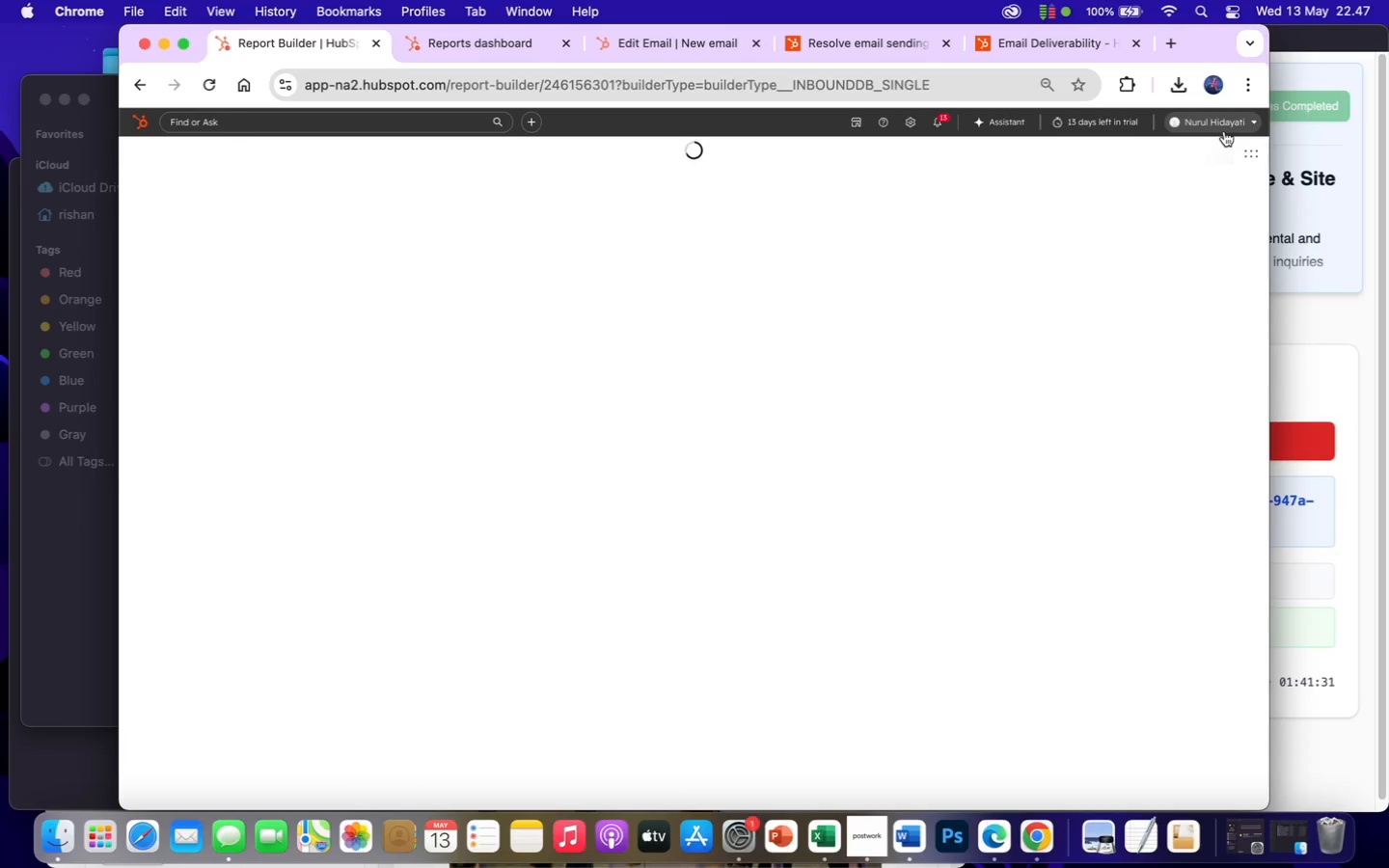 
left_click([729, 154])
 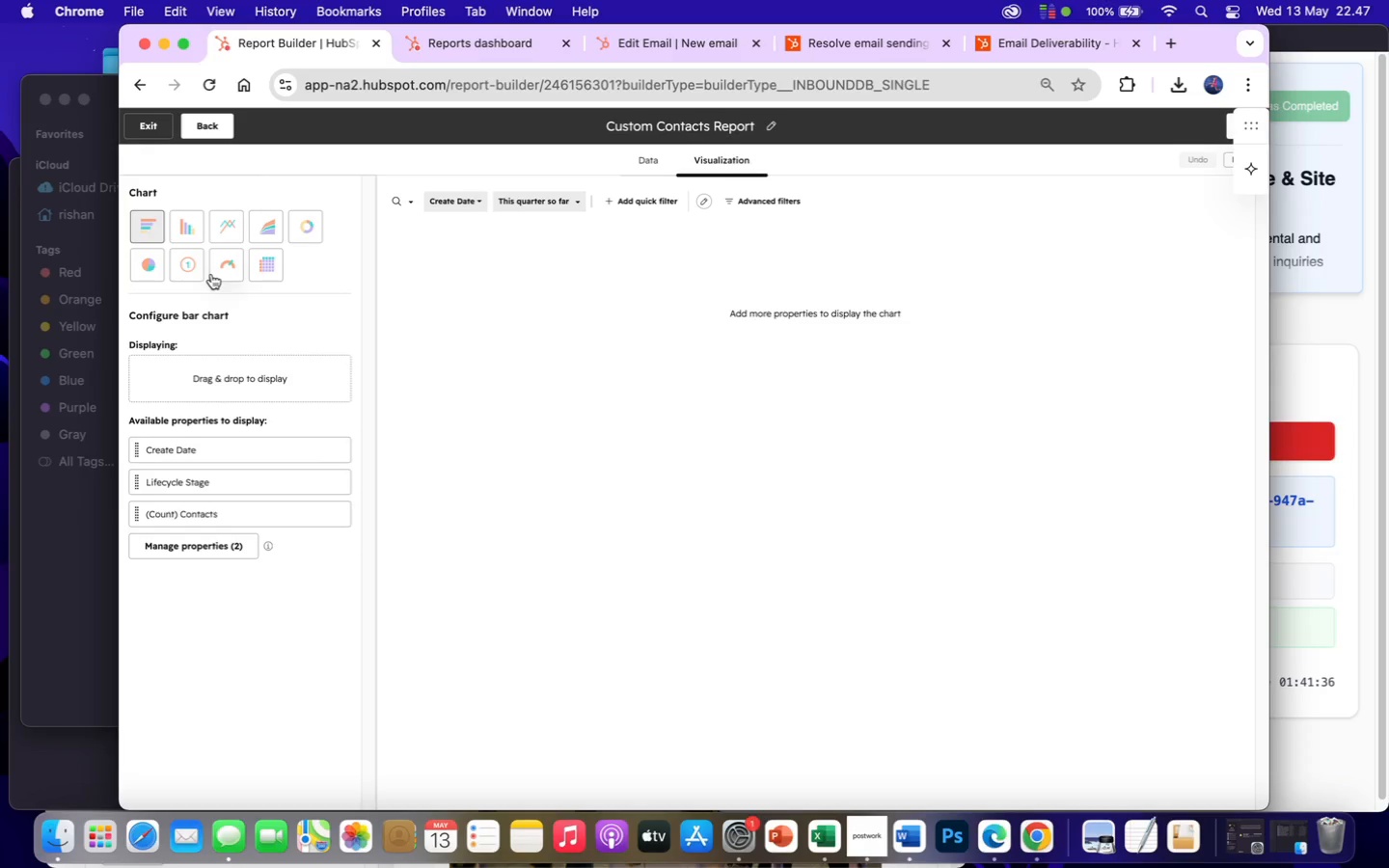 
left_click([191, 273])
 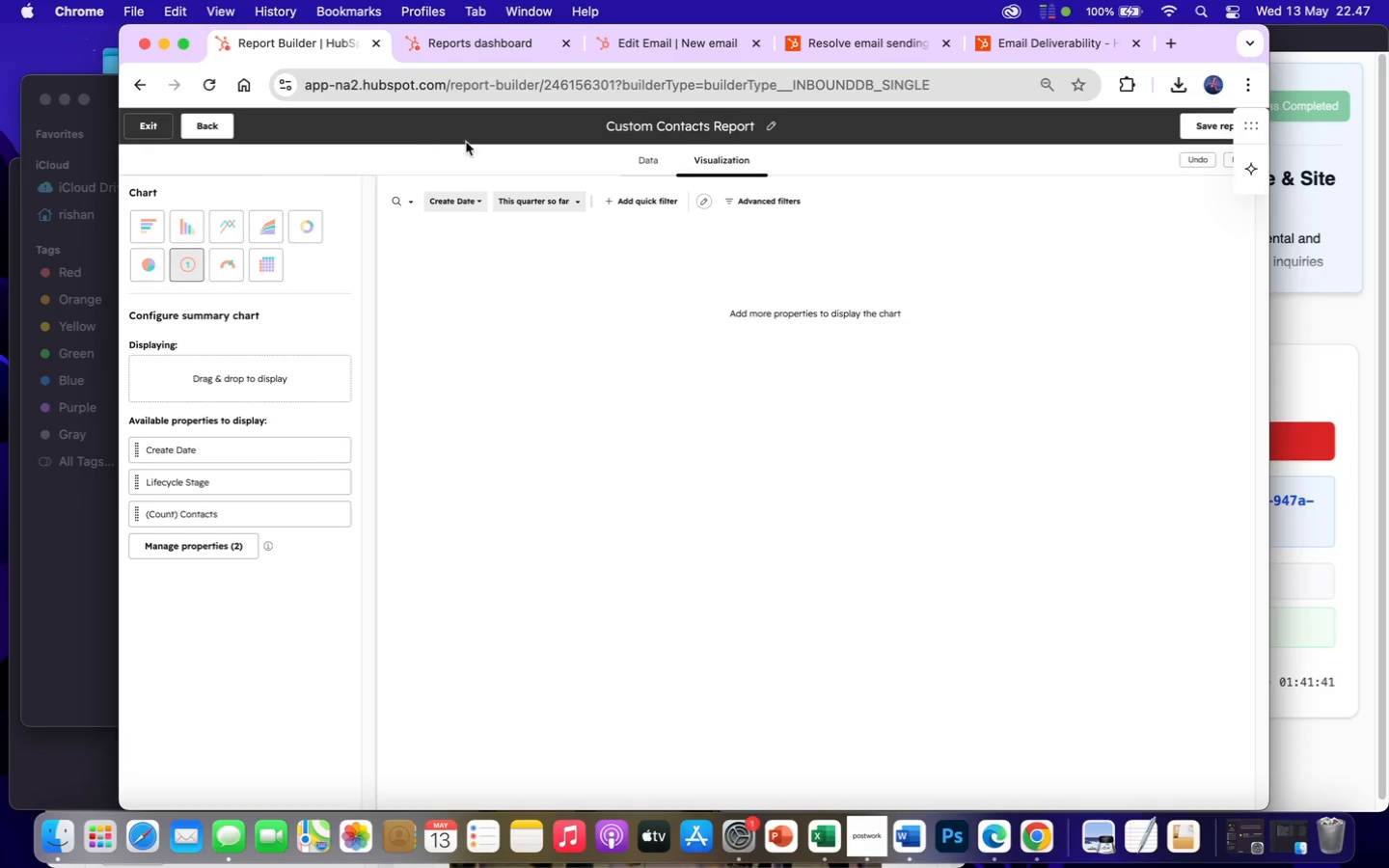 
wait(5.05)
 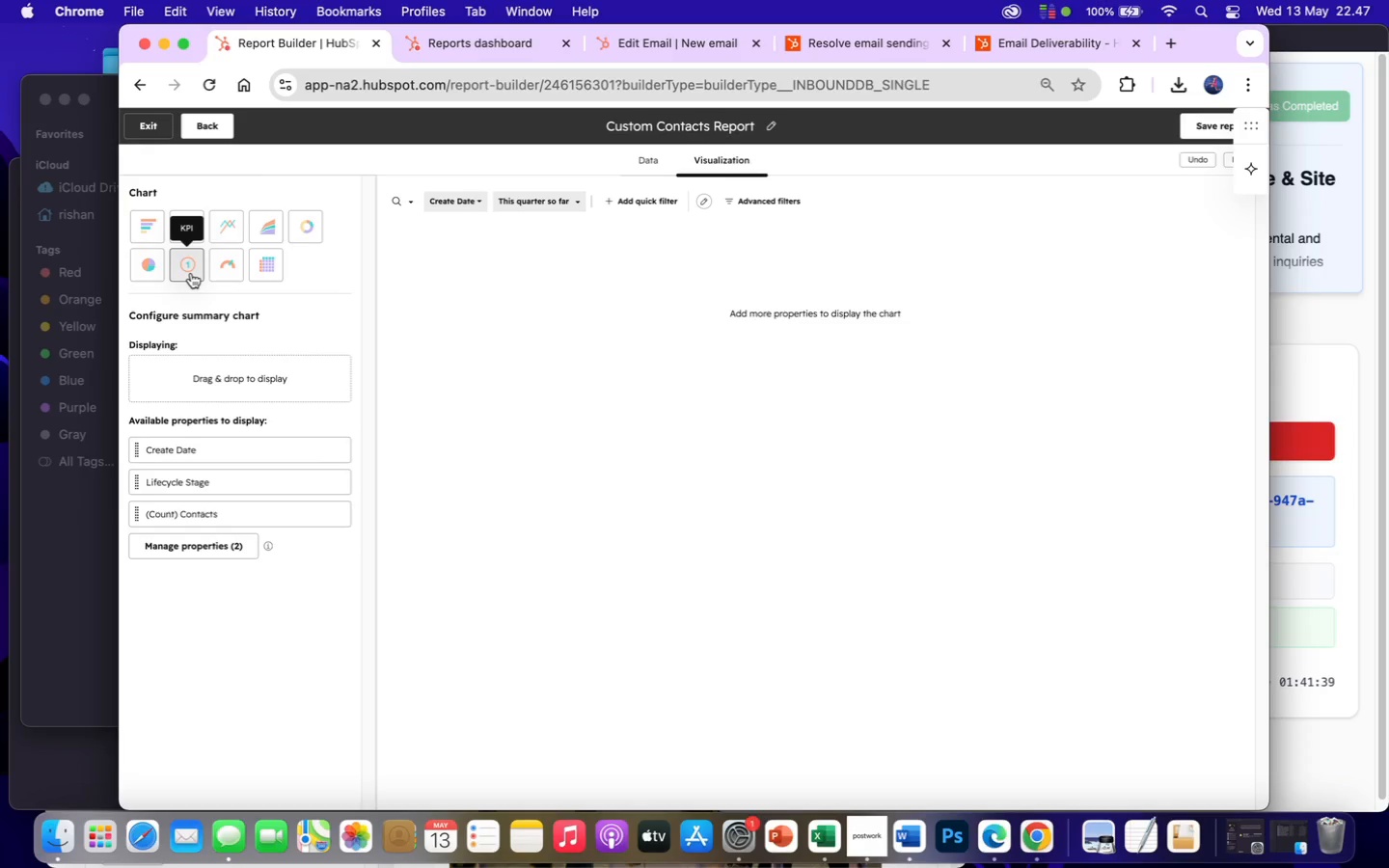 
left_click([668, 123])
 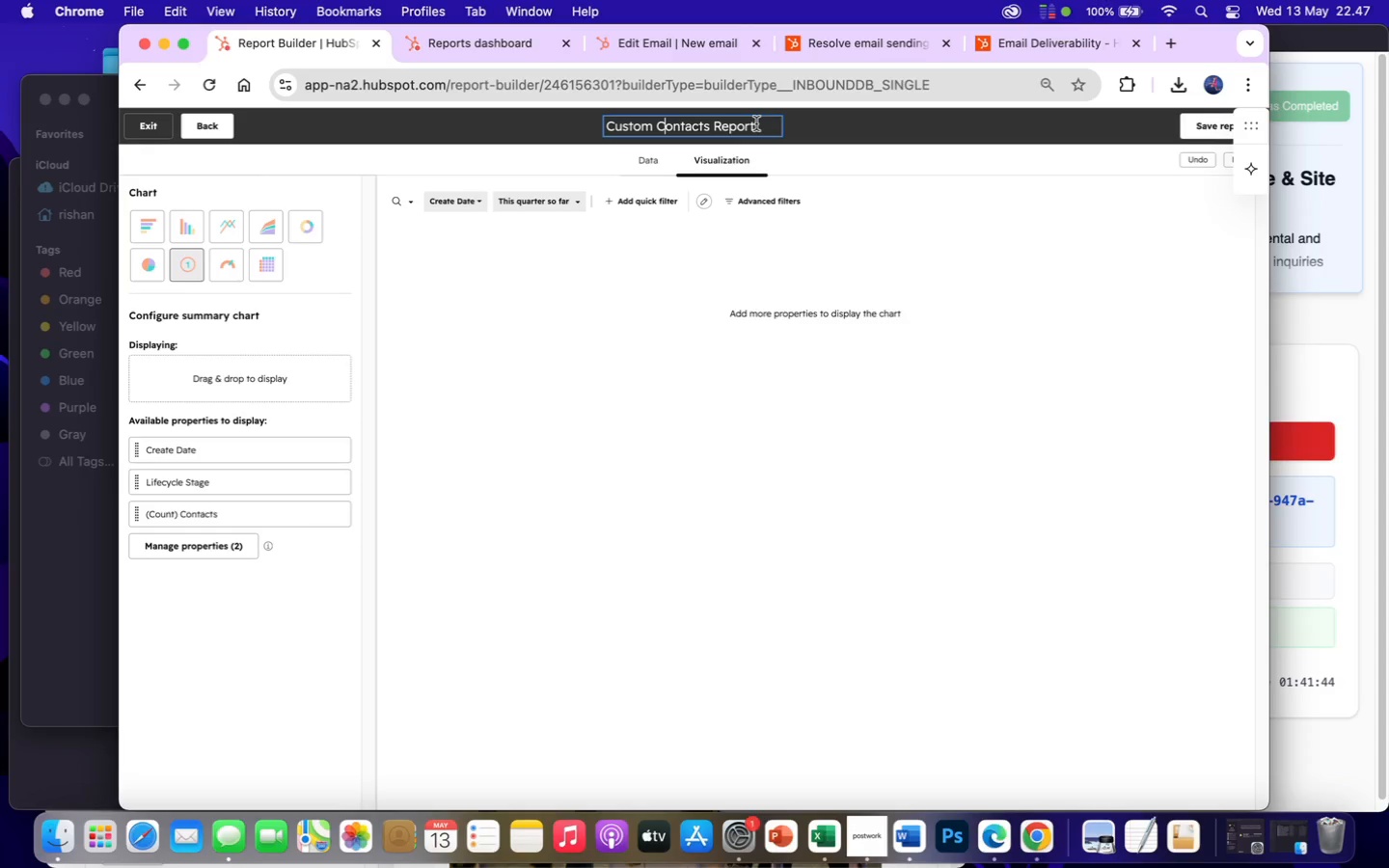 
left_click_drag(start_coordinate=[757, 123], to_coordinate=[612, 110])
 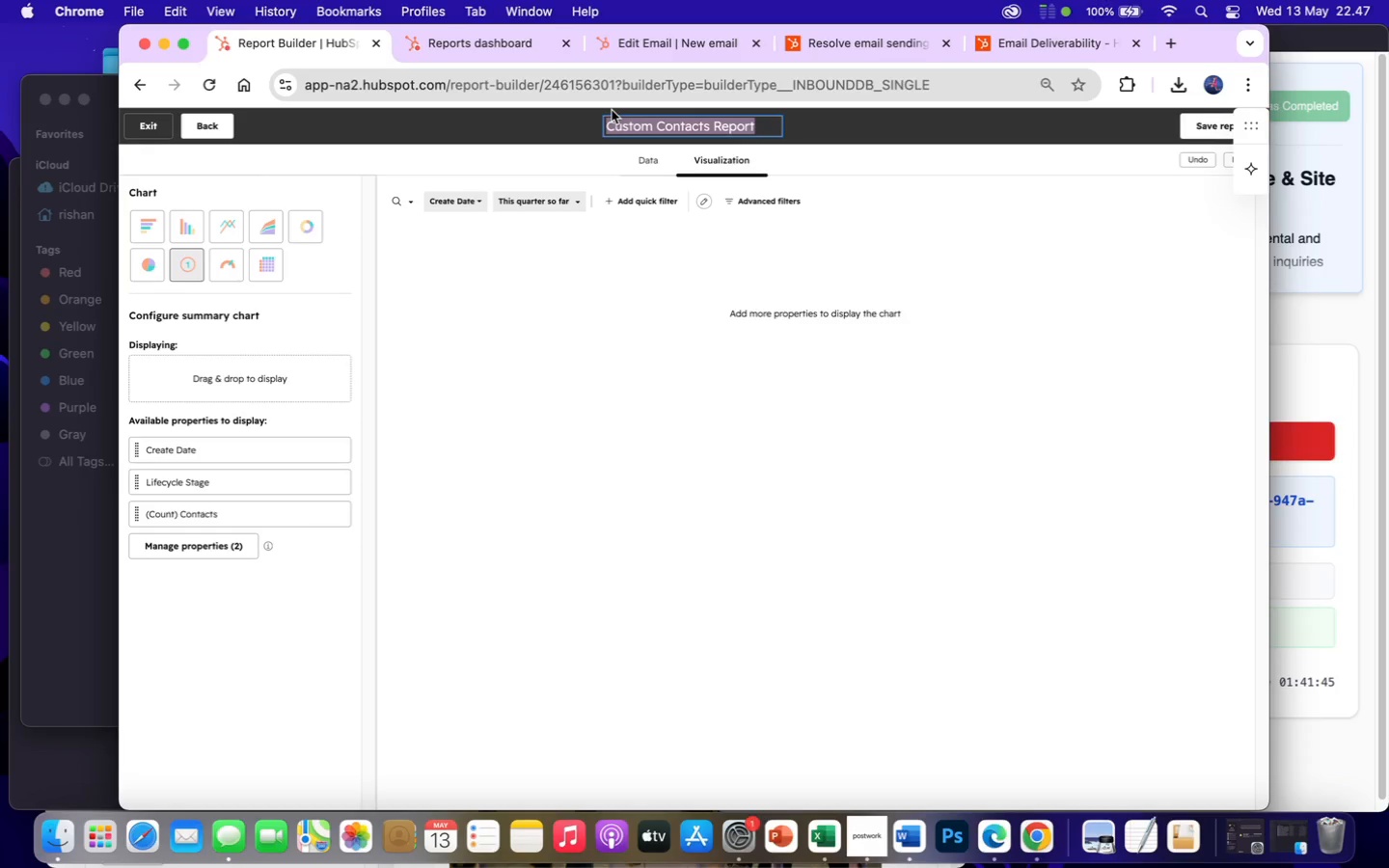 
hold_key(key=ControlLeft, duration=0.72)
 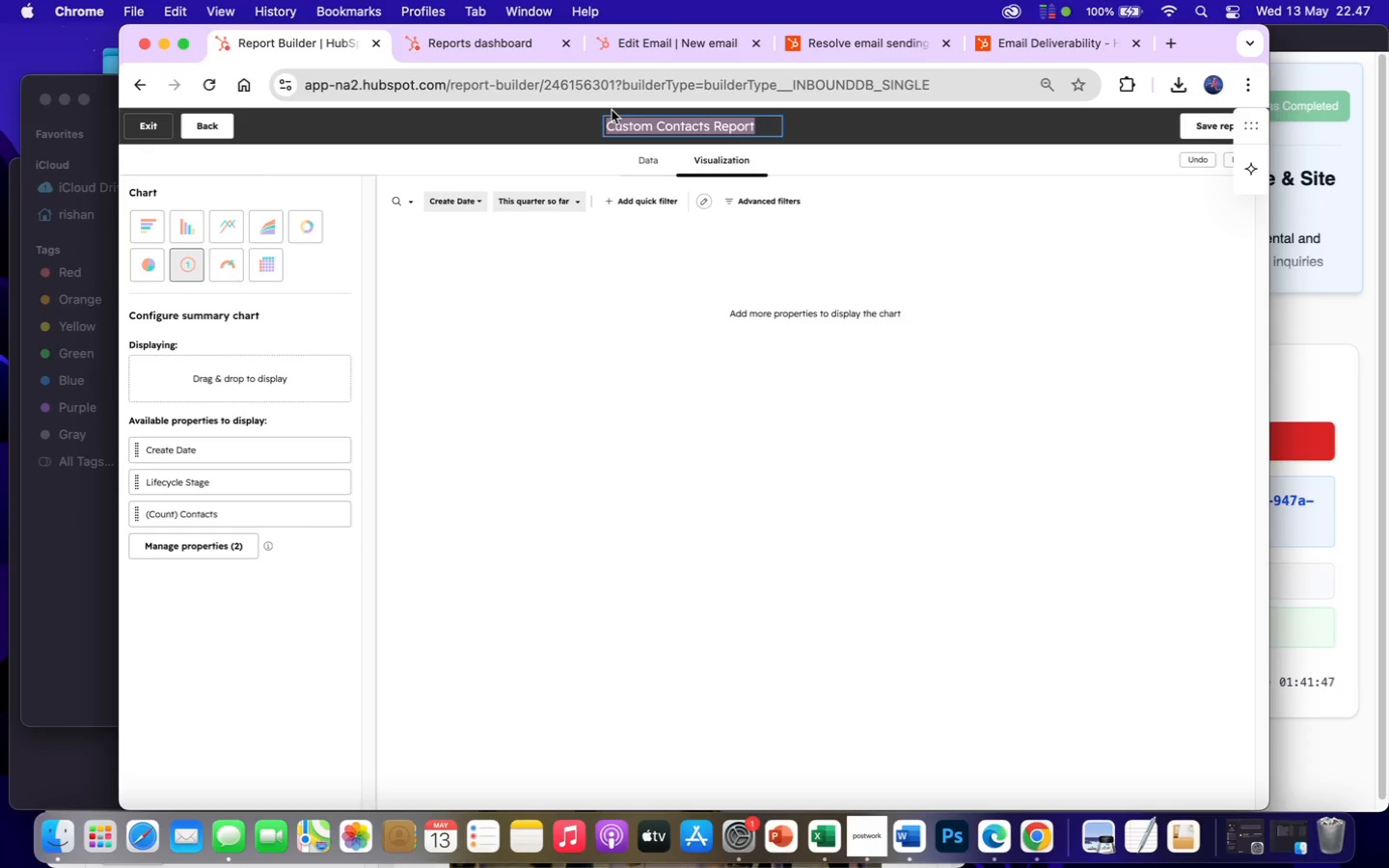 
type(High Value)
key(Backspace)
key(Backspace)
key(Backspace)
key(Backspace)
key(Backspace)
key(Backspace)
type(-Value Lead Budget Overview)
 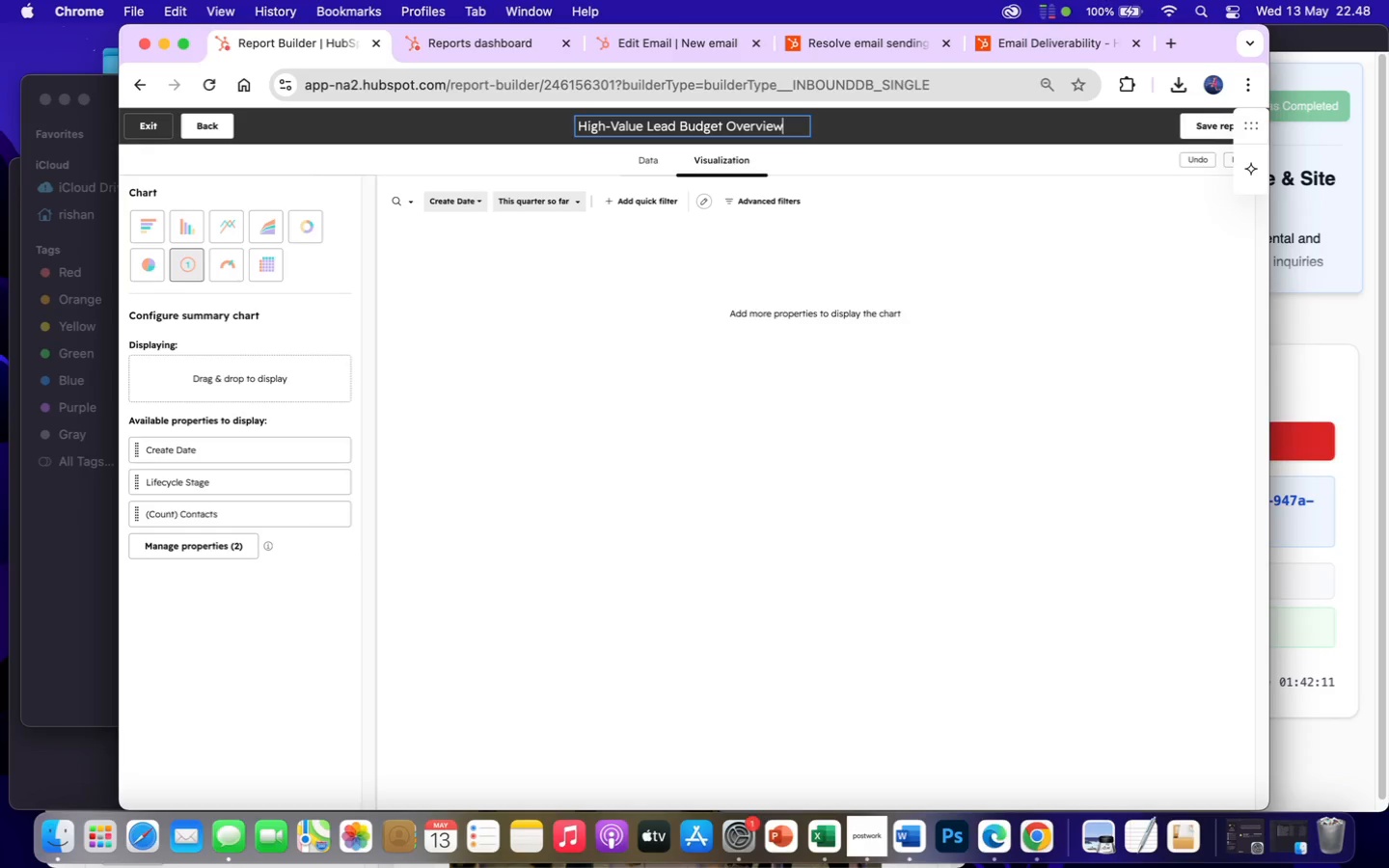 
wait(73.24)
 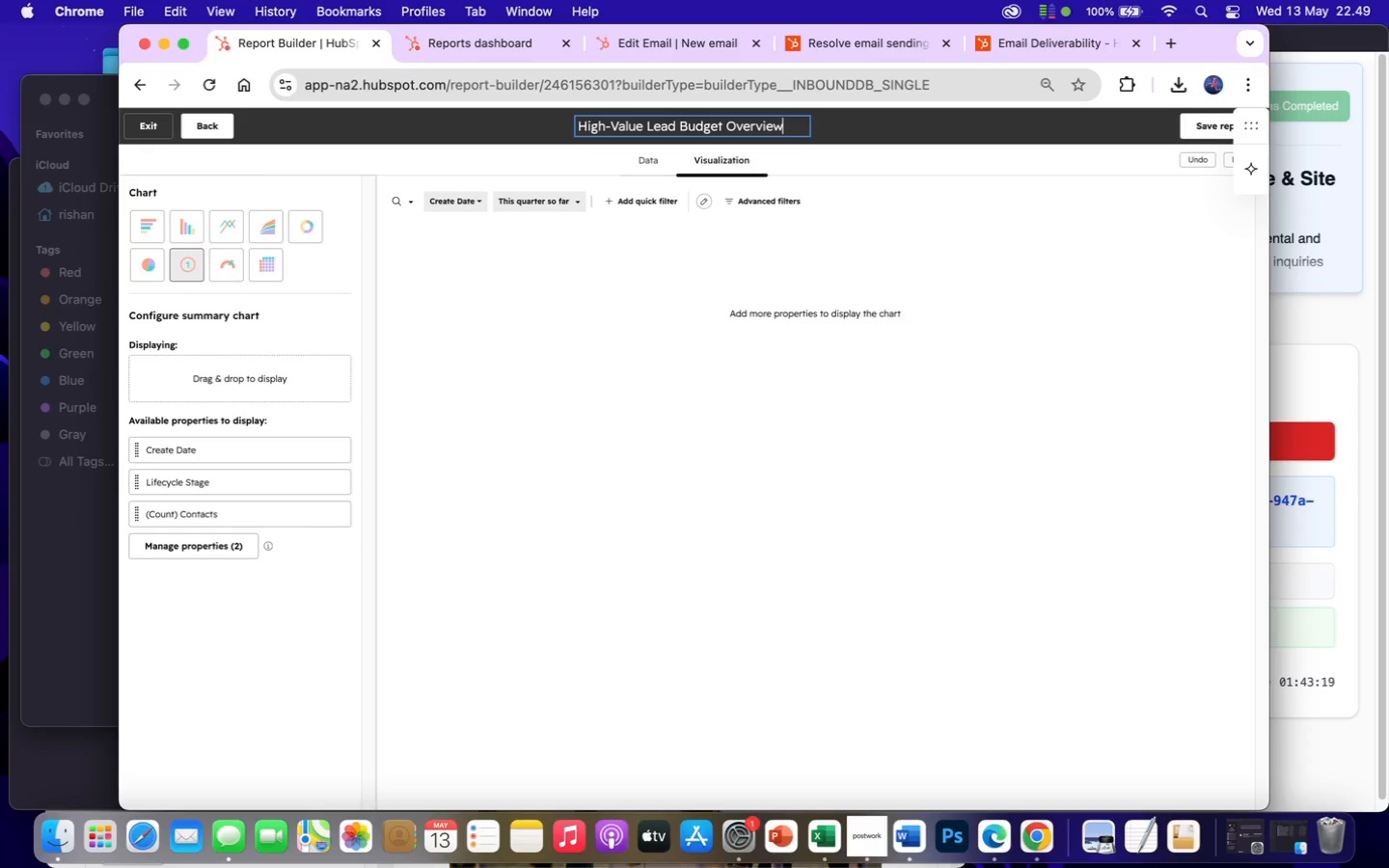 
left_click([732, 291])